 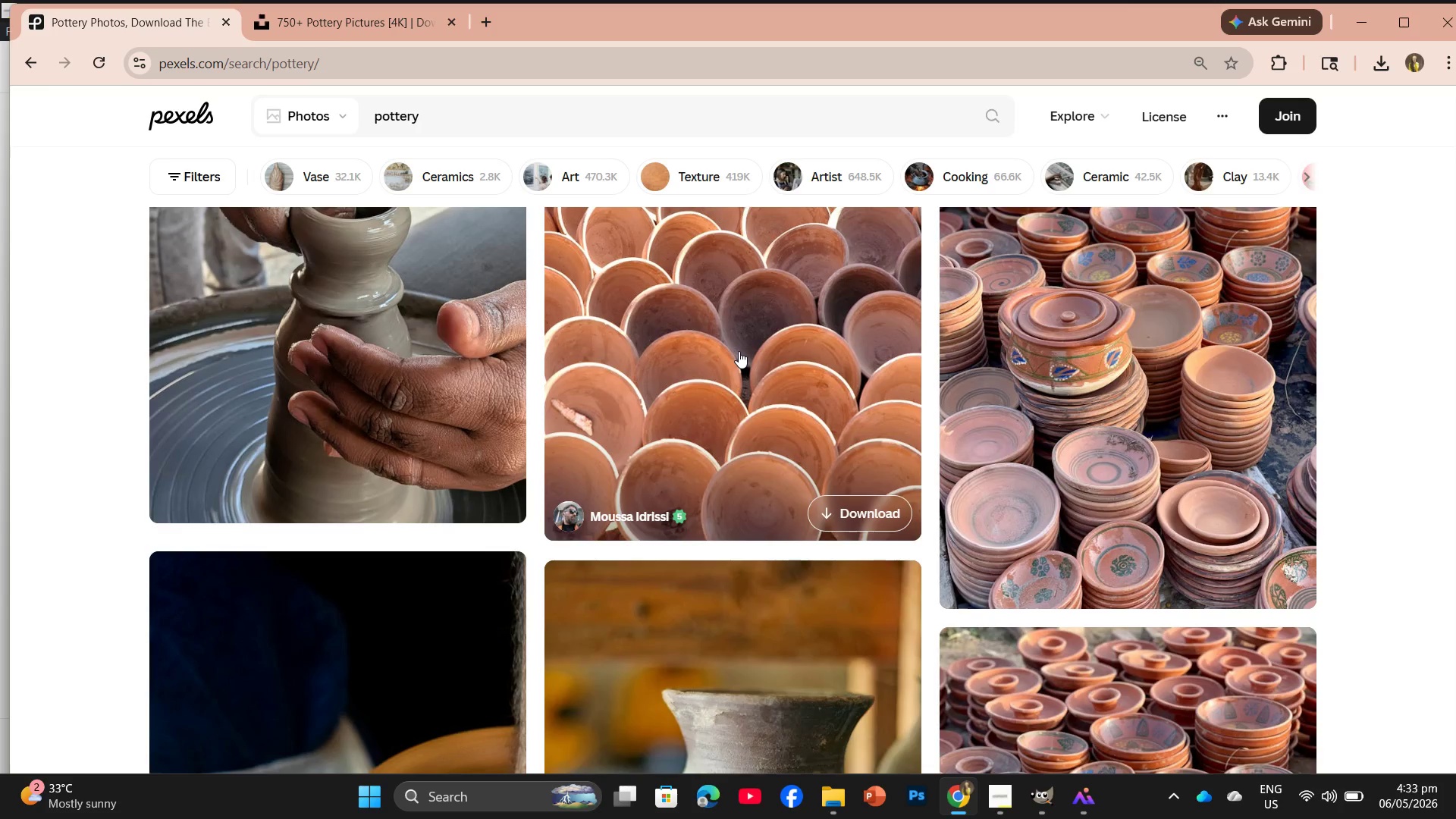 
scroll: coordinate [746, 315], scroll_direction: down, amount: 7.0
 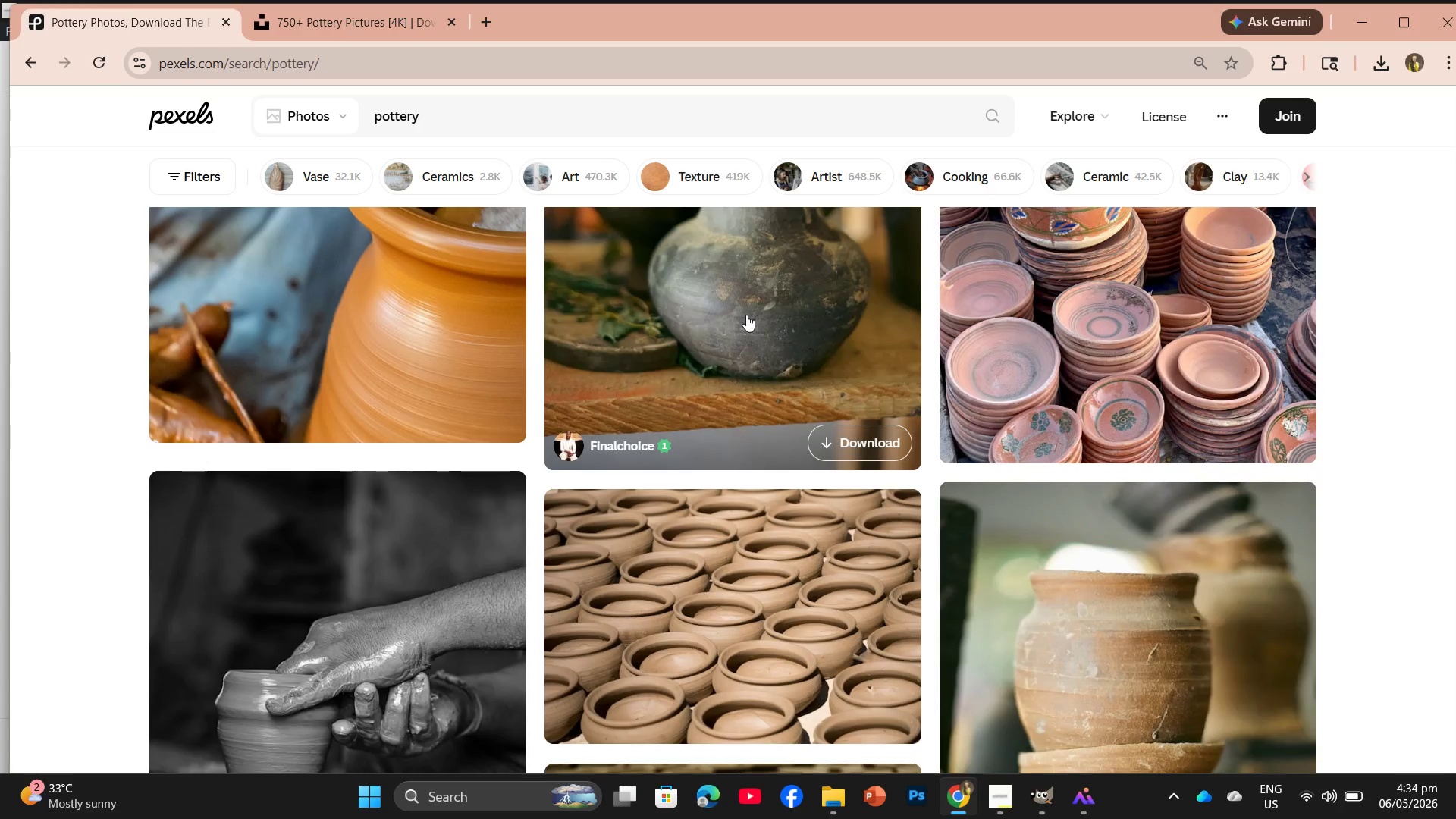 
wait(22.78)
 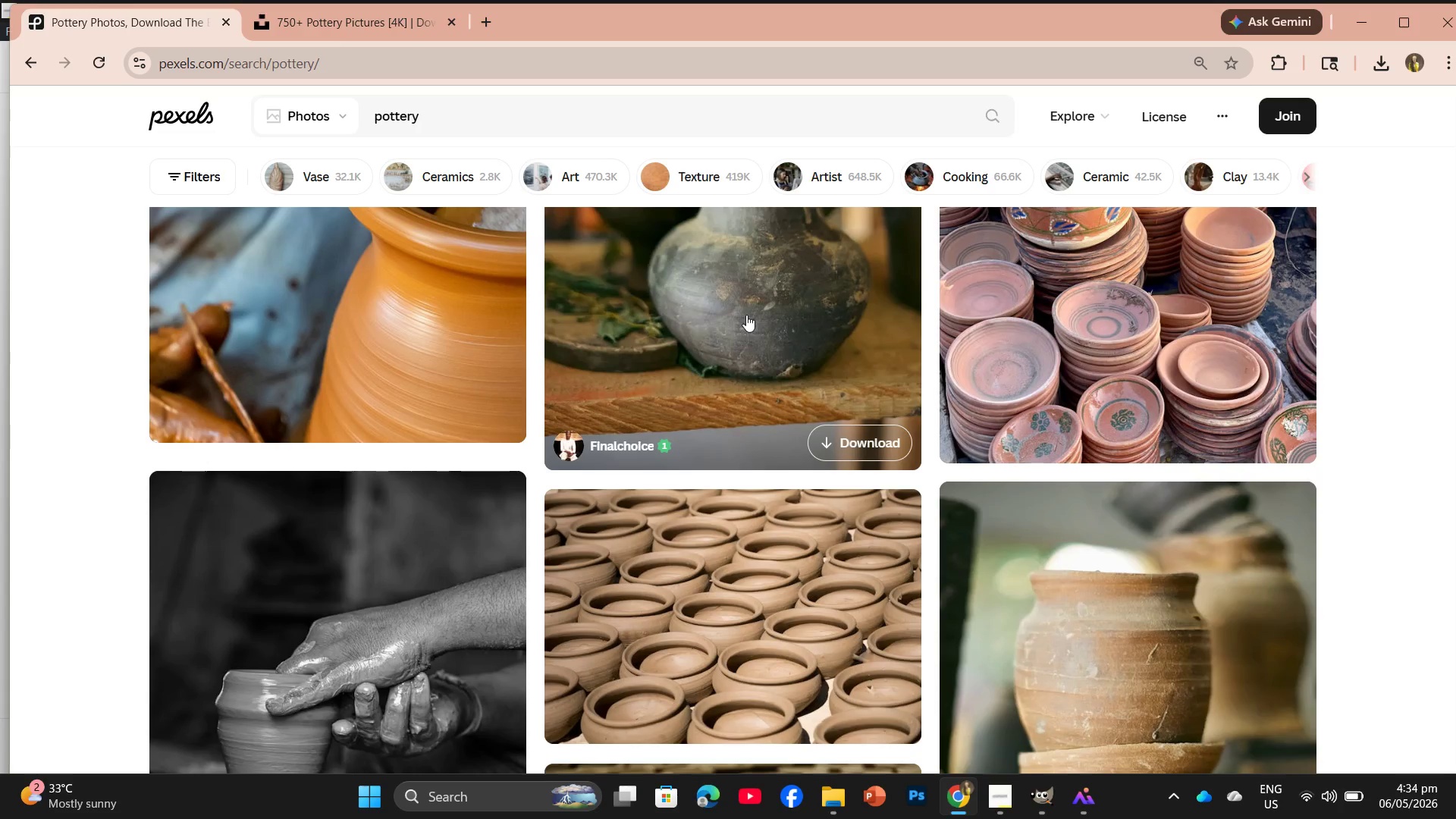 
scroll: coordinate [805, 471], scroll_direction: down, amount: 18.0
 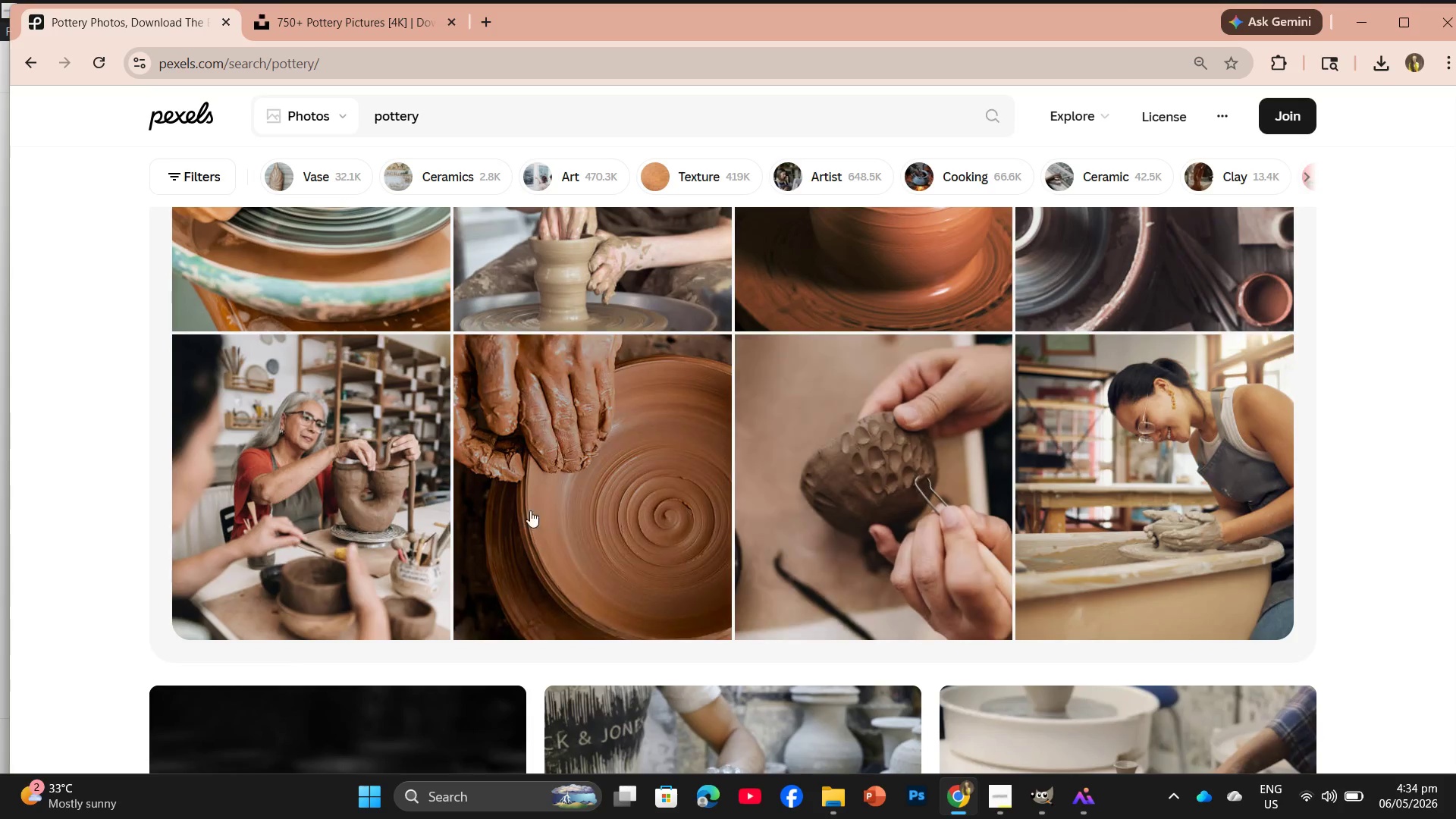 
left_click([324, 530])
 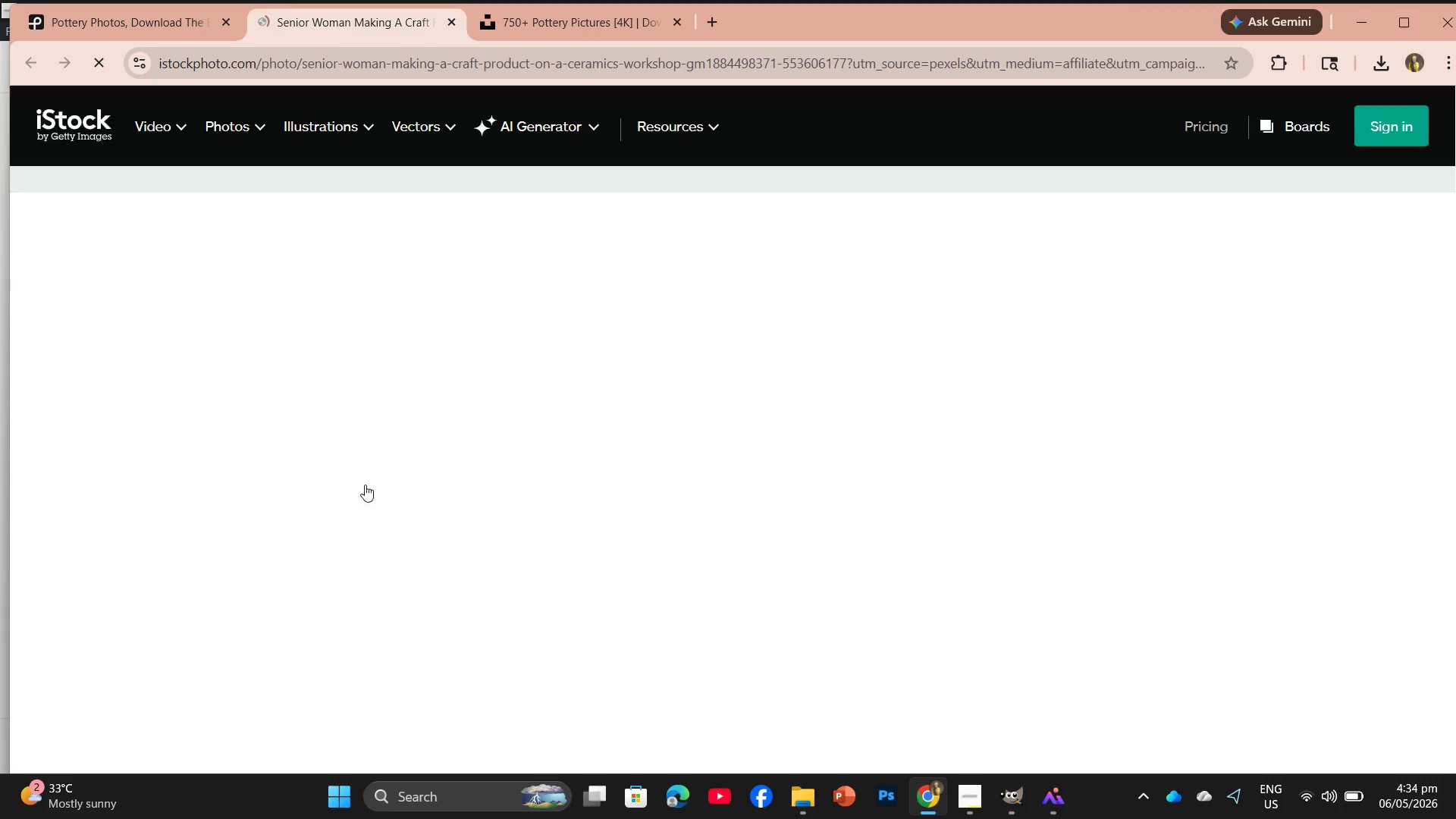 
scroll: coordinate [513, 451], scroll_direction: down, amount: 2.0
 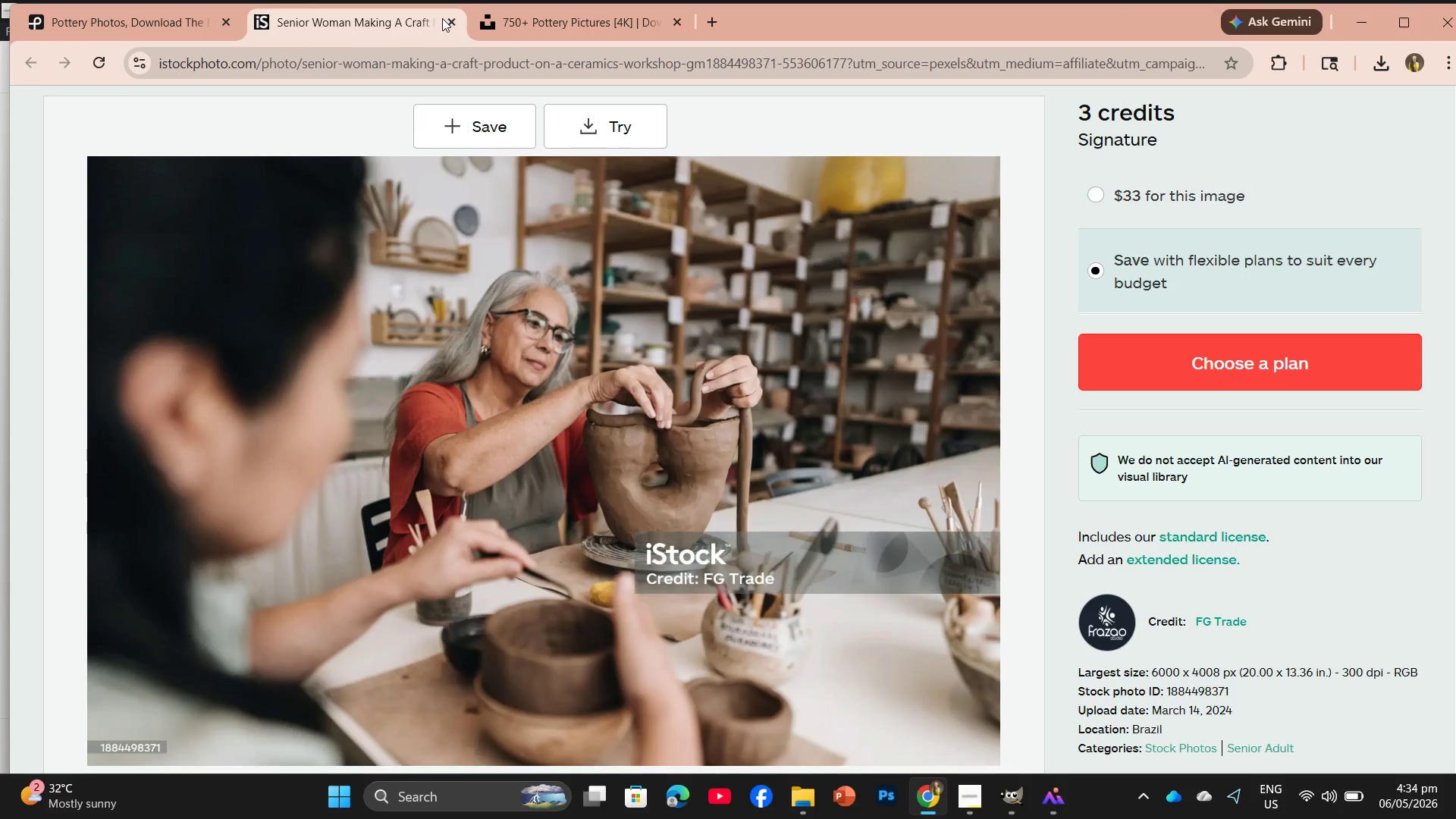 
left_click([451, 27])
 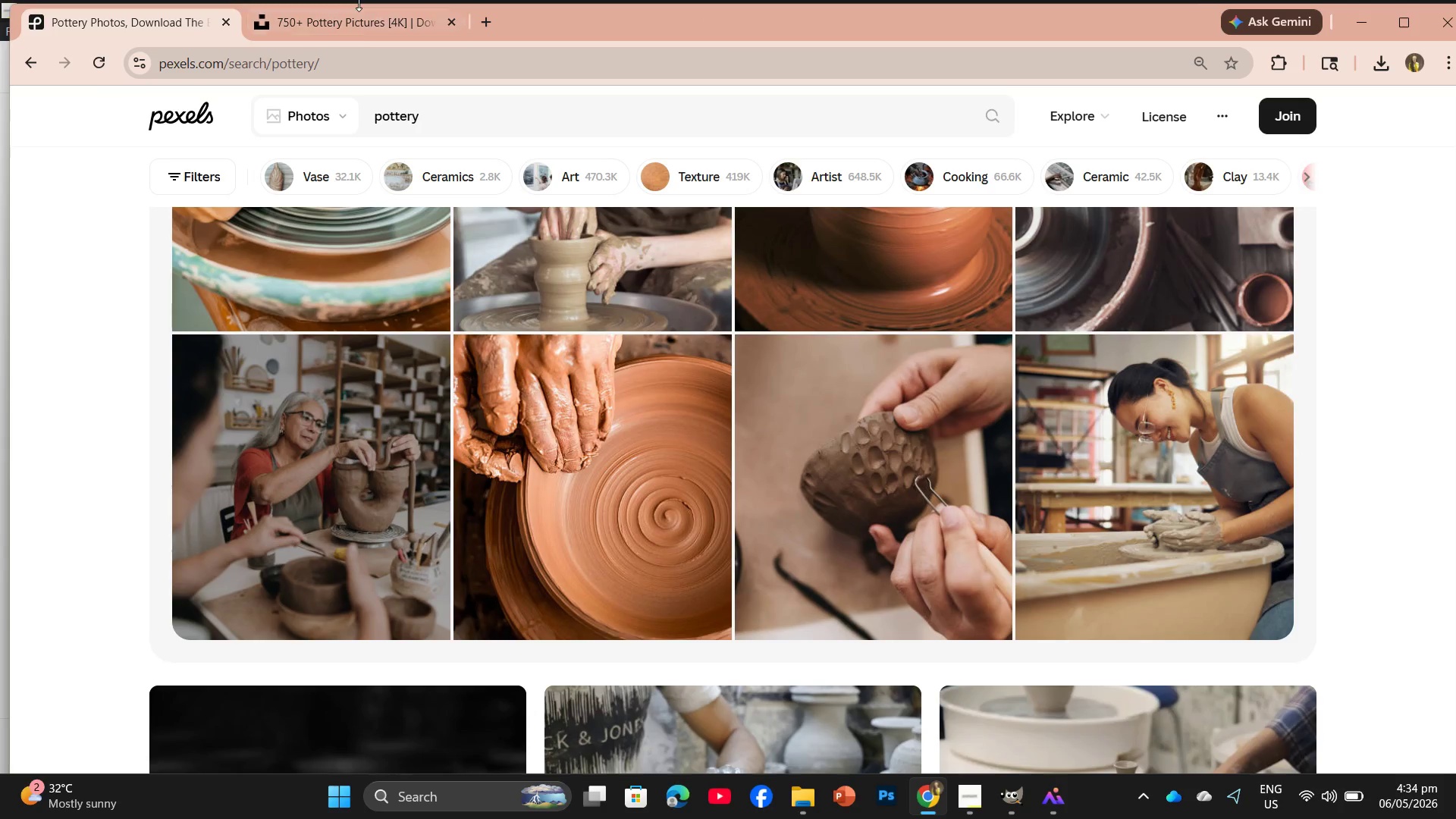 
left_click([358, 26])
 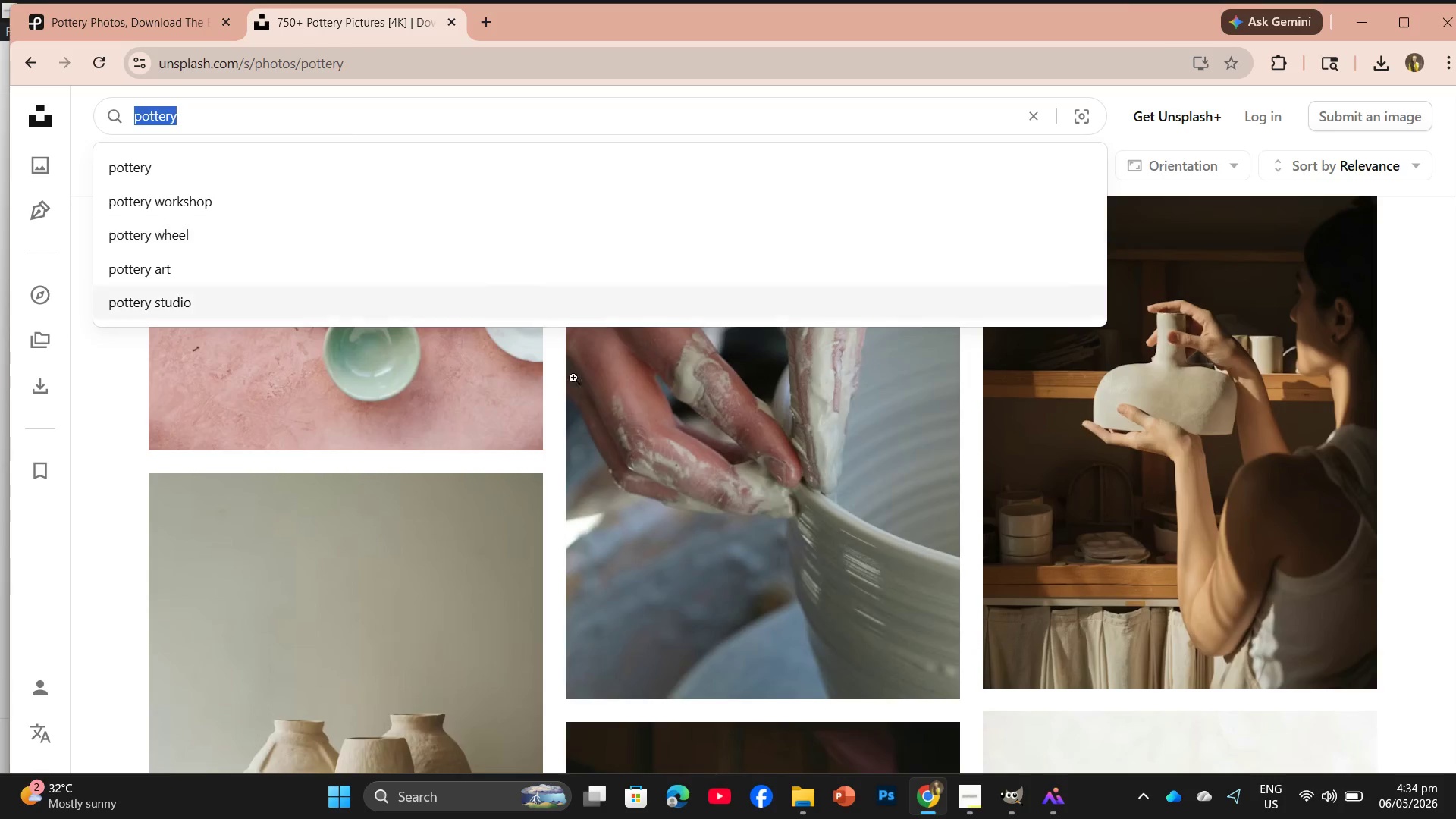 
scroll: coordinate [576, 418], scroll_direction: down, amount: 3.0
 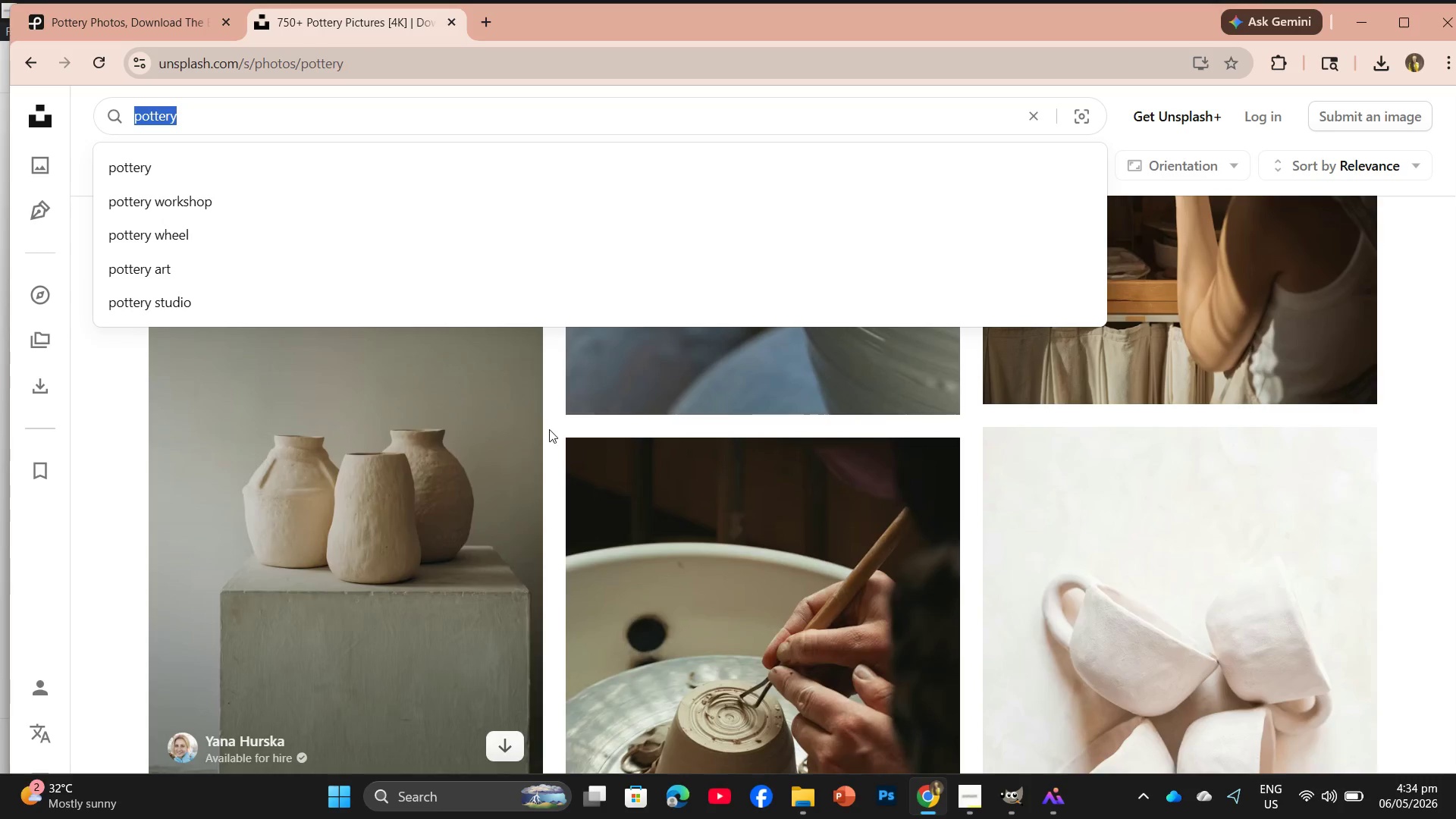 
left_click([563, 428])
 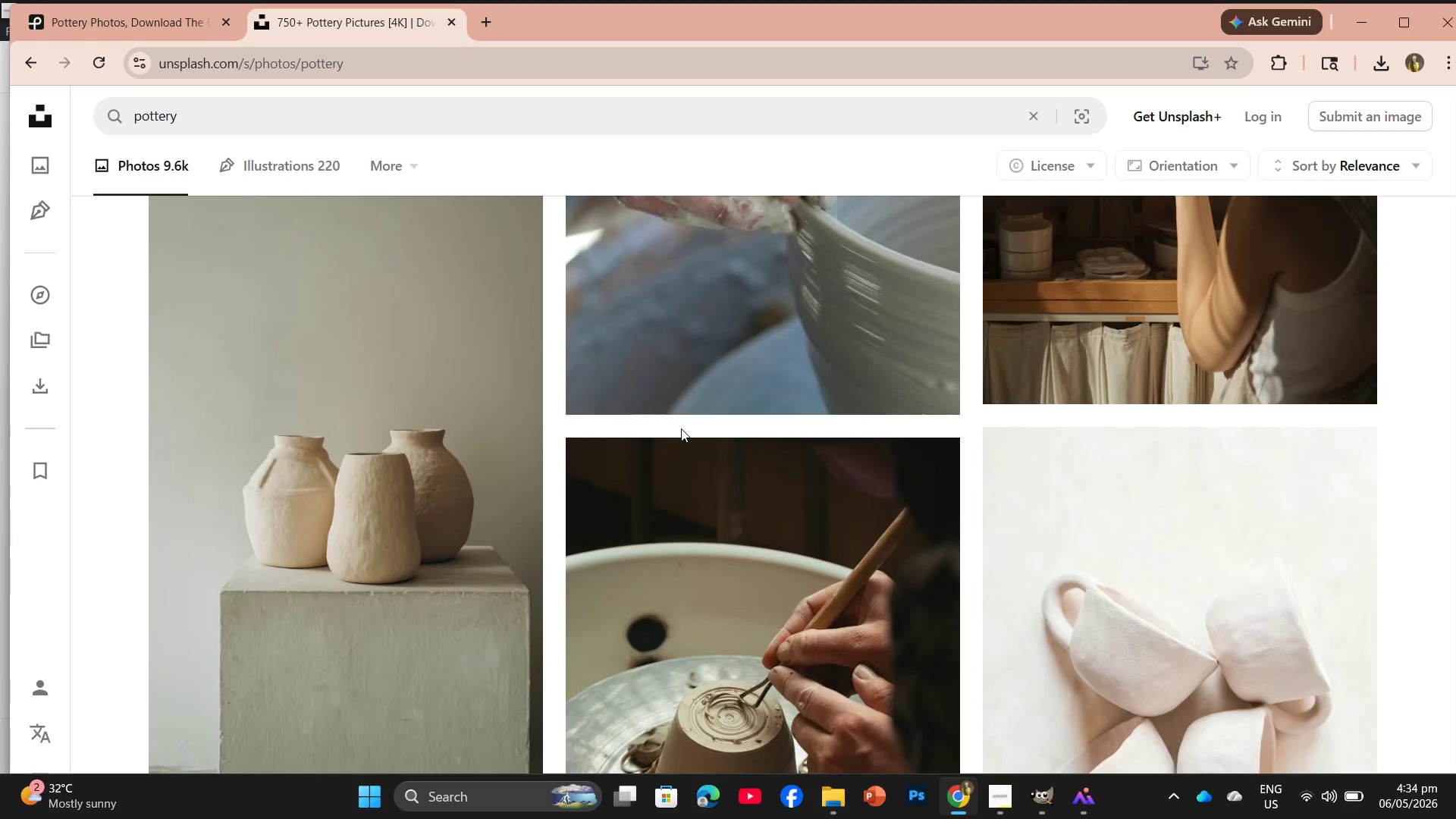 
wait(24.72)
 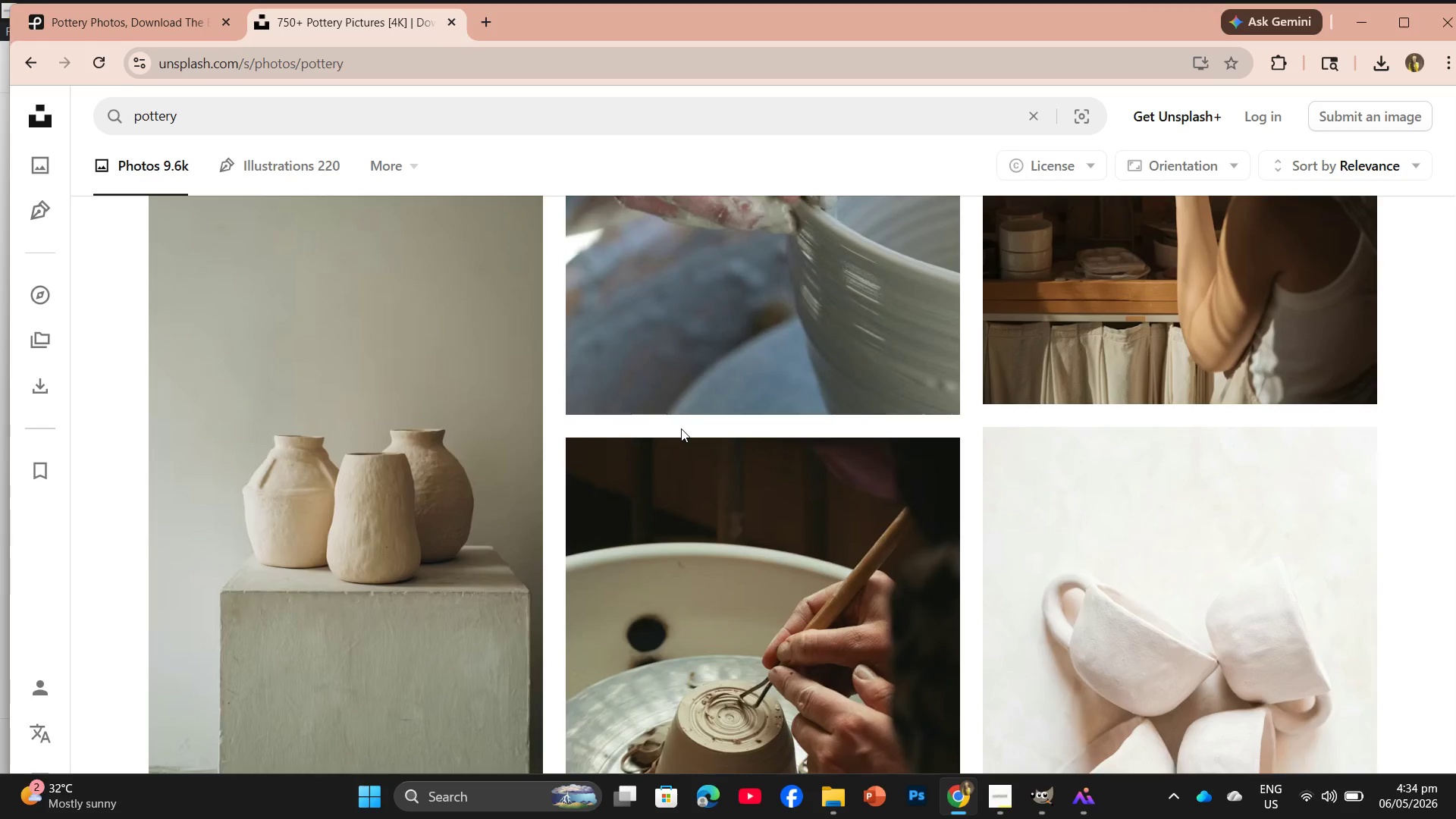 
left_click([996, 812])